 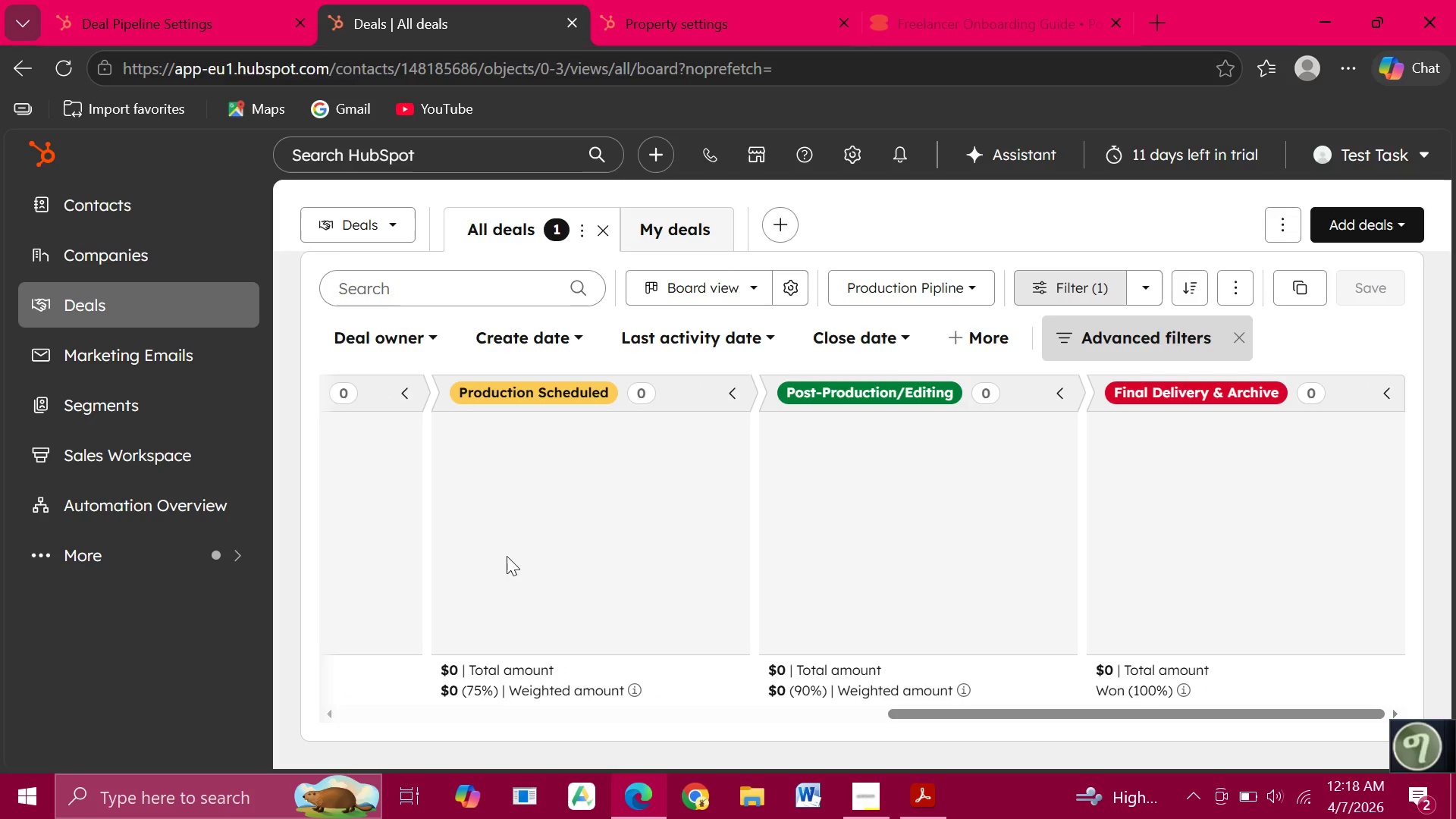 
left_click([570, 20])
 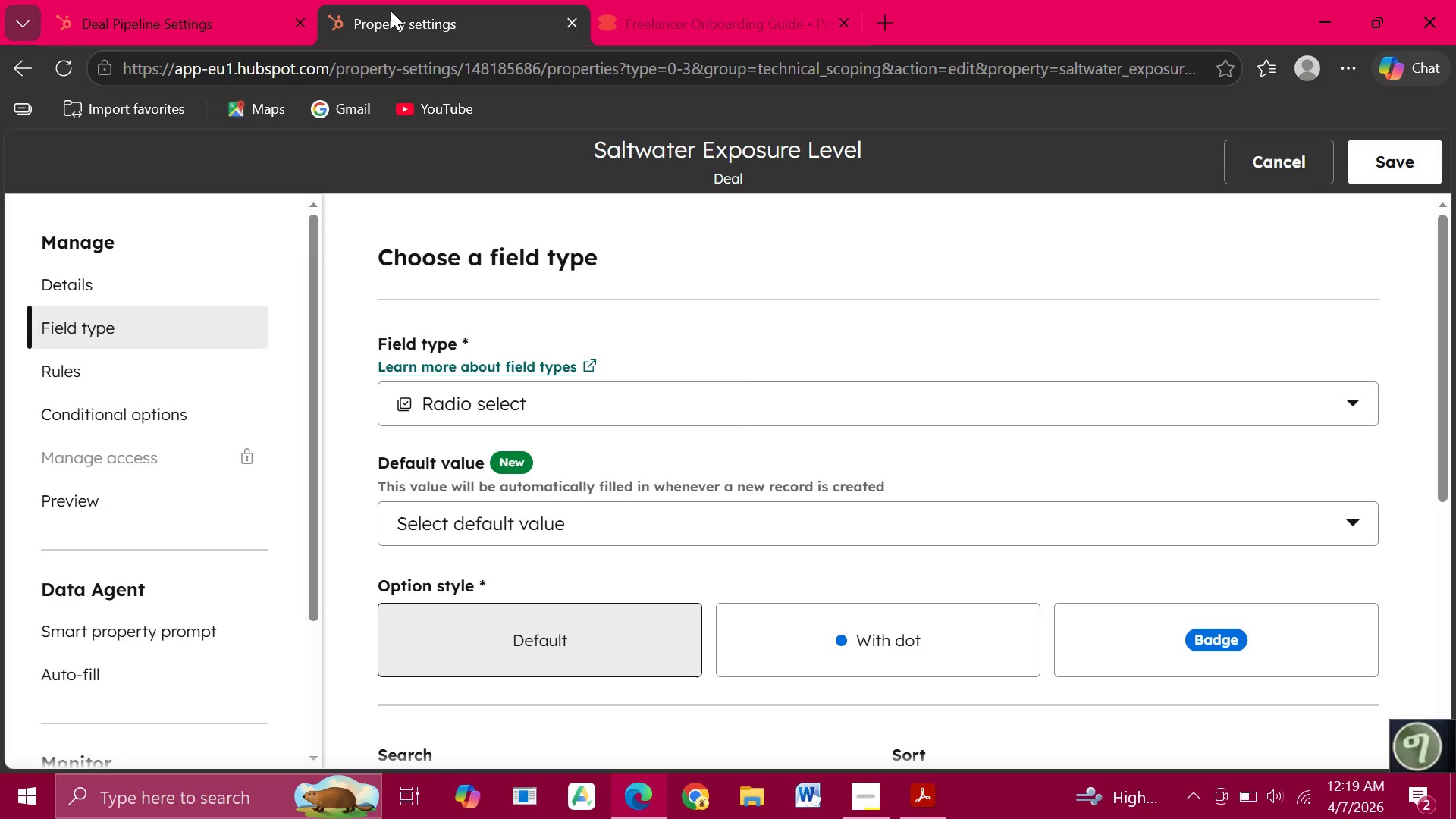 
wait(6.58)
 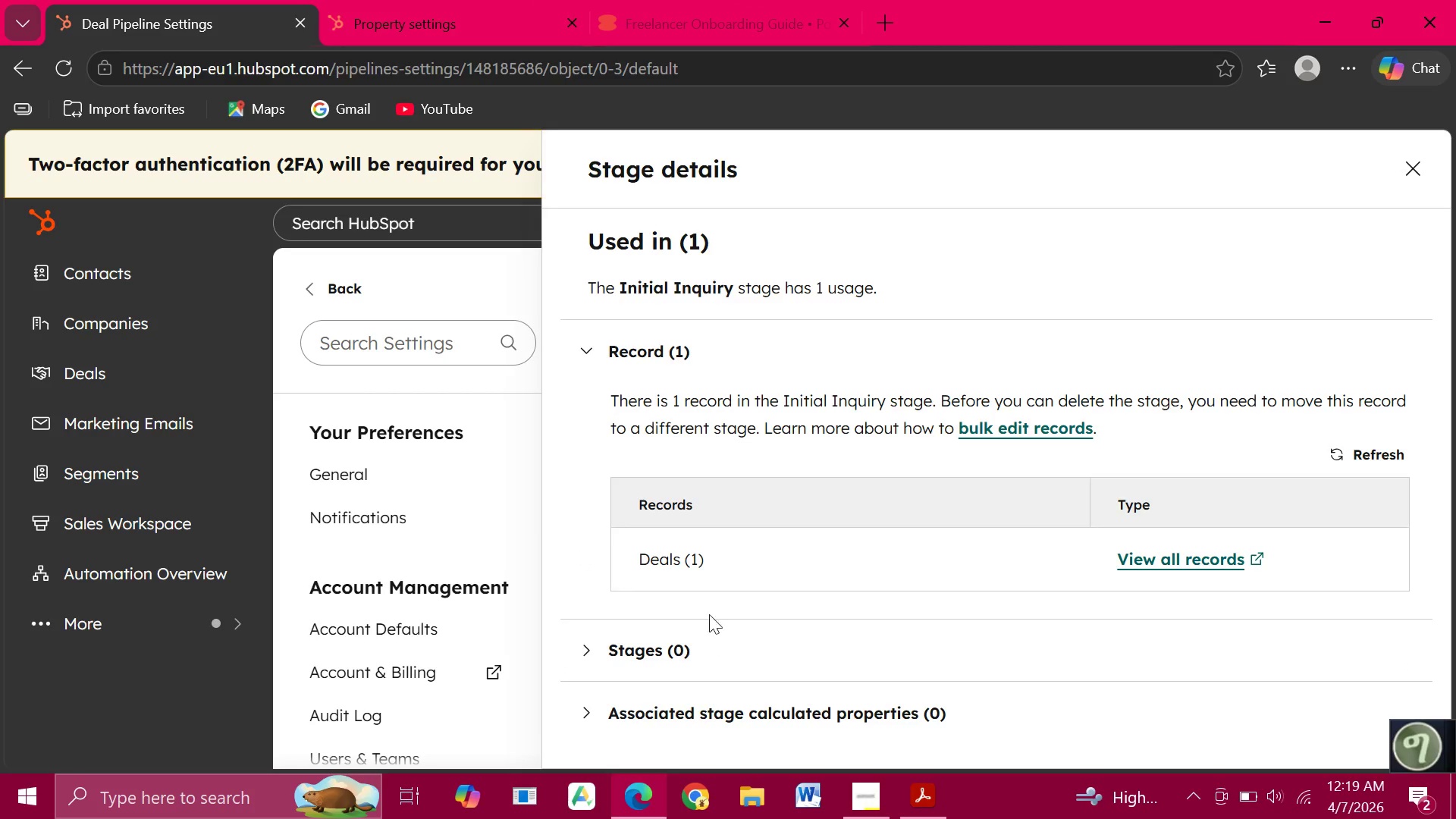 
scroll: coordinate [510, 496], scroll_direction: down, amount: 6.0
 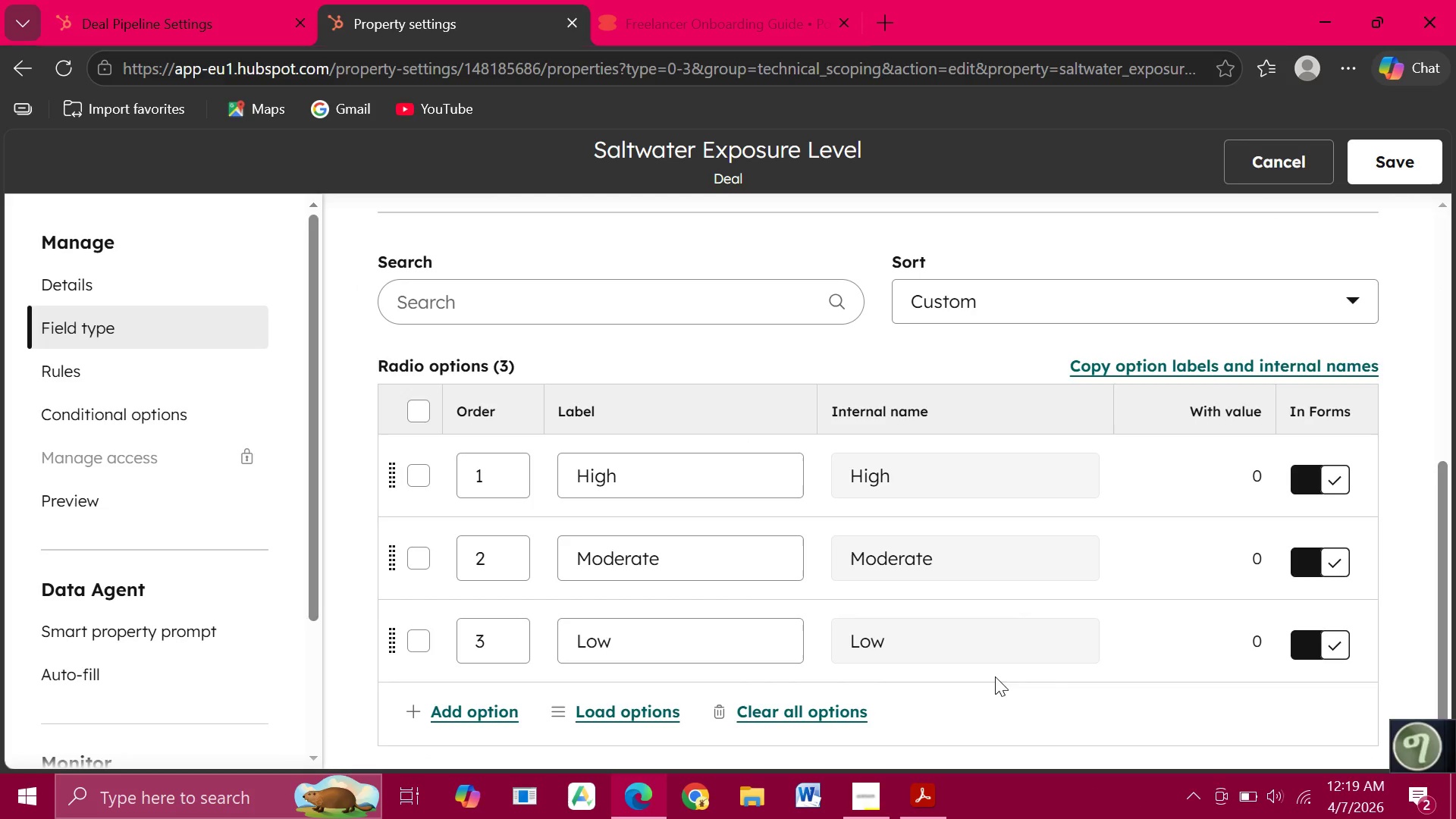 
scroll: coordinate [1120, 609], scroll_direction: none, amount: 0.0
 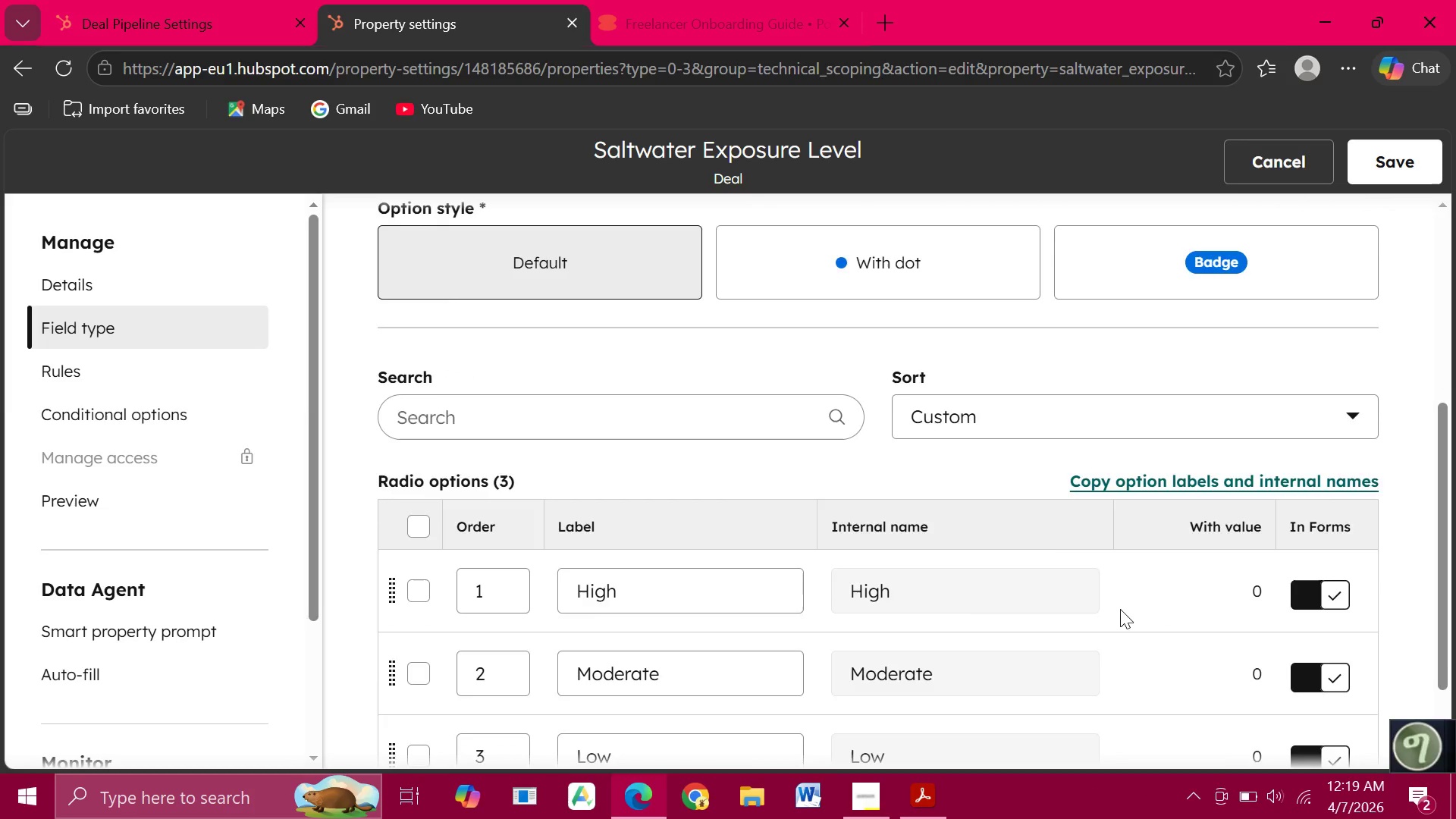 
scroll: coordinate [1120, 609], scroll_direction: up, amount: 4.0
 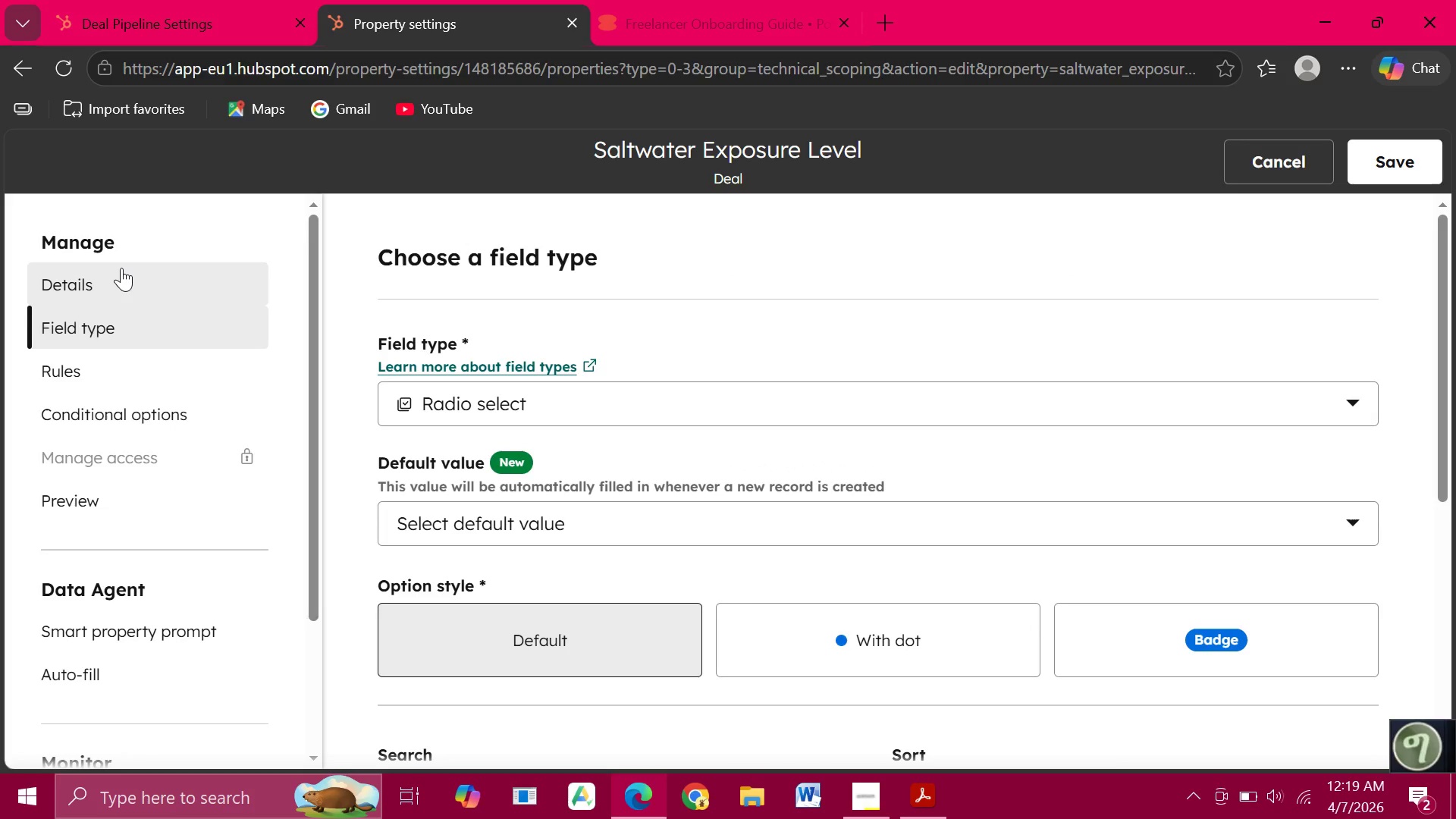 
left_click([121, 268])
 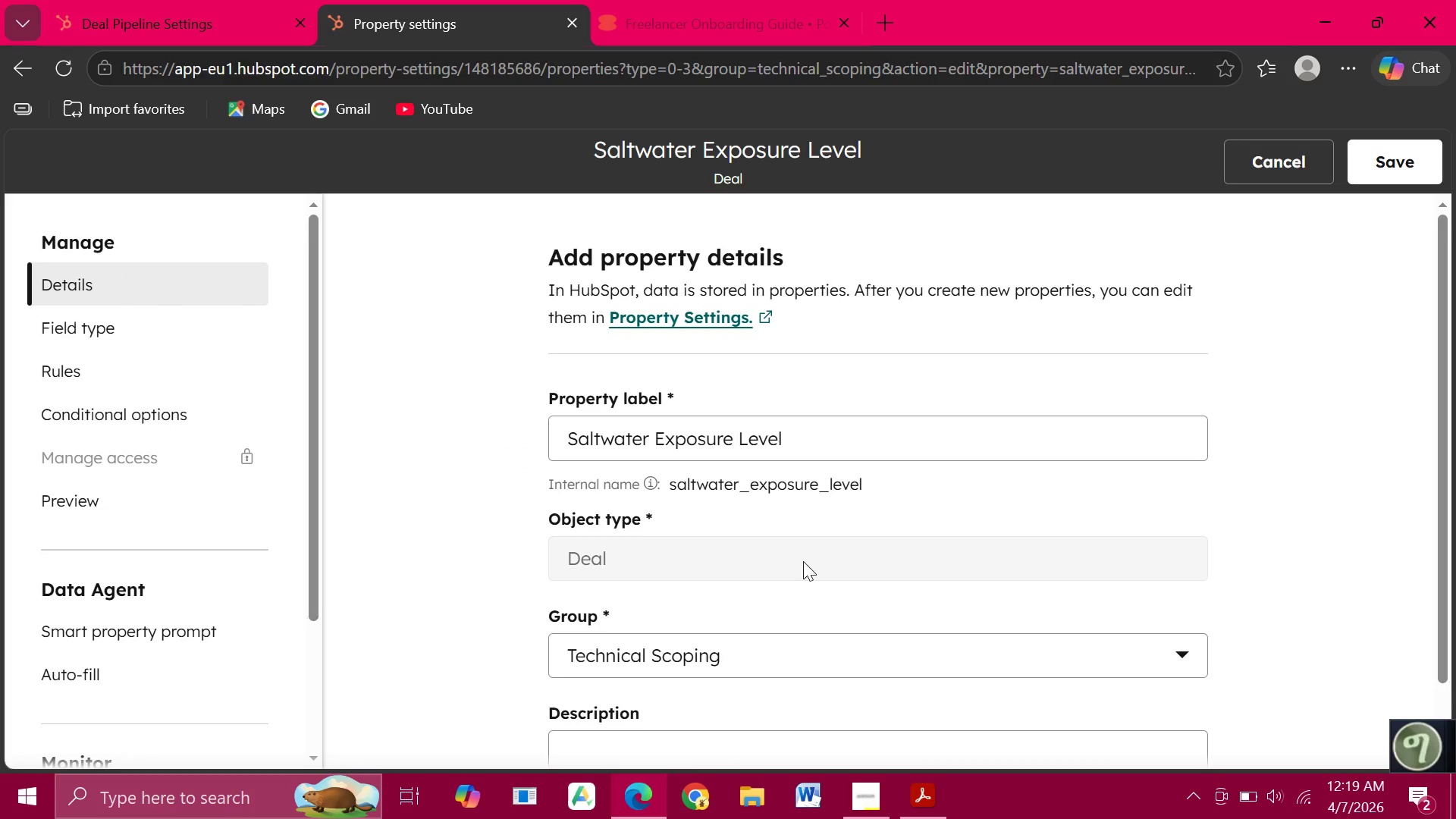 
scroll: coordinate [808, 561], scroll_direction: down, amount: 2.0
 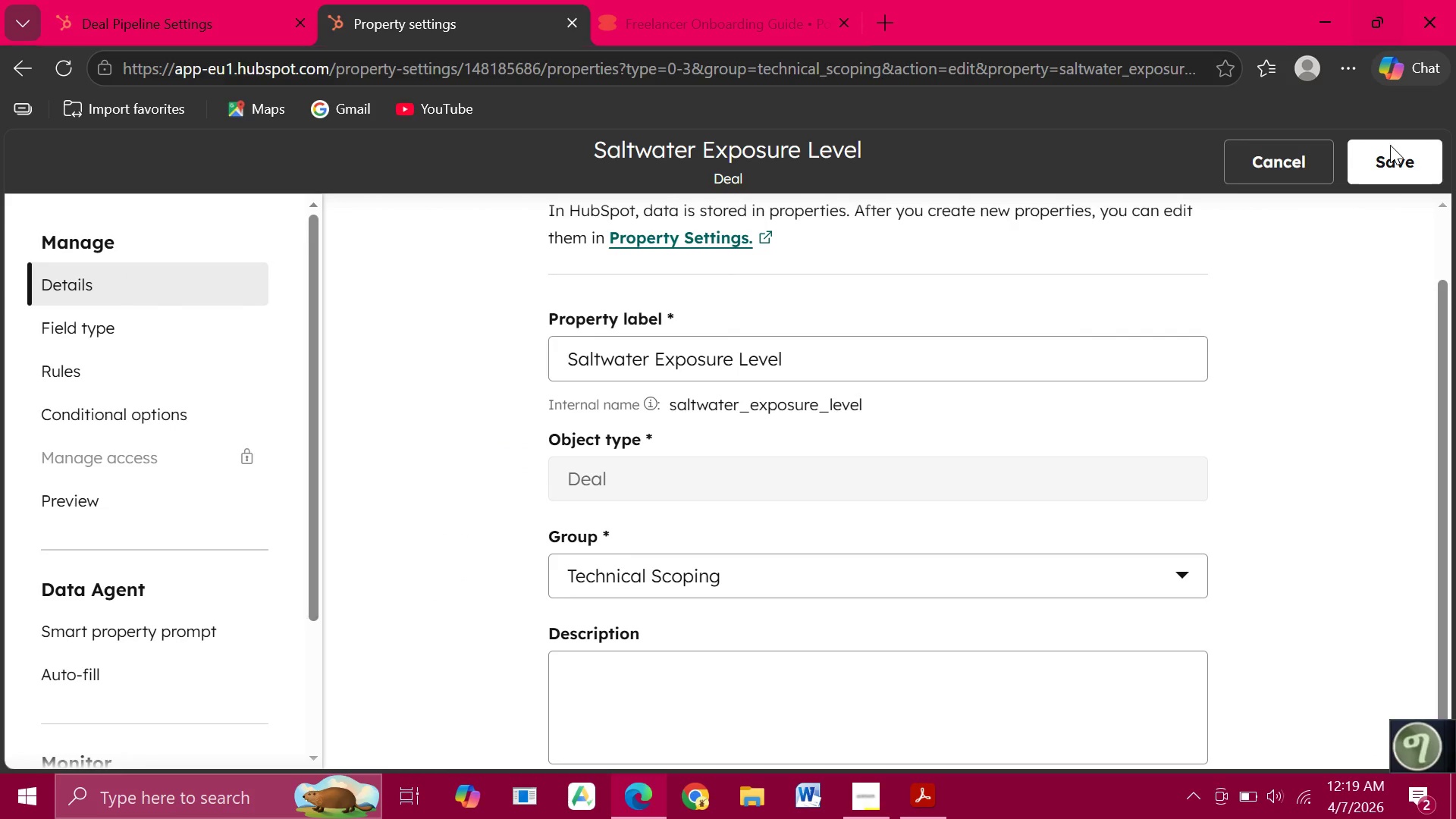 
left_click([1385, 157])
 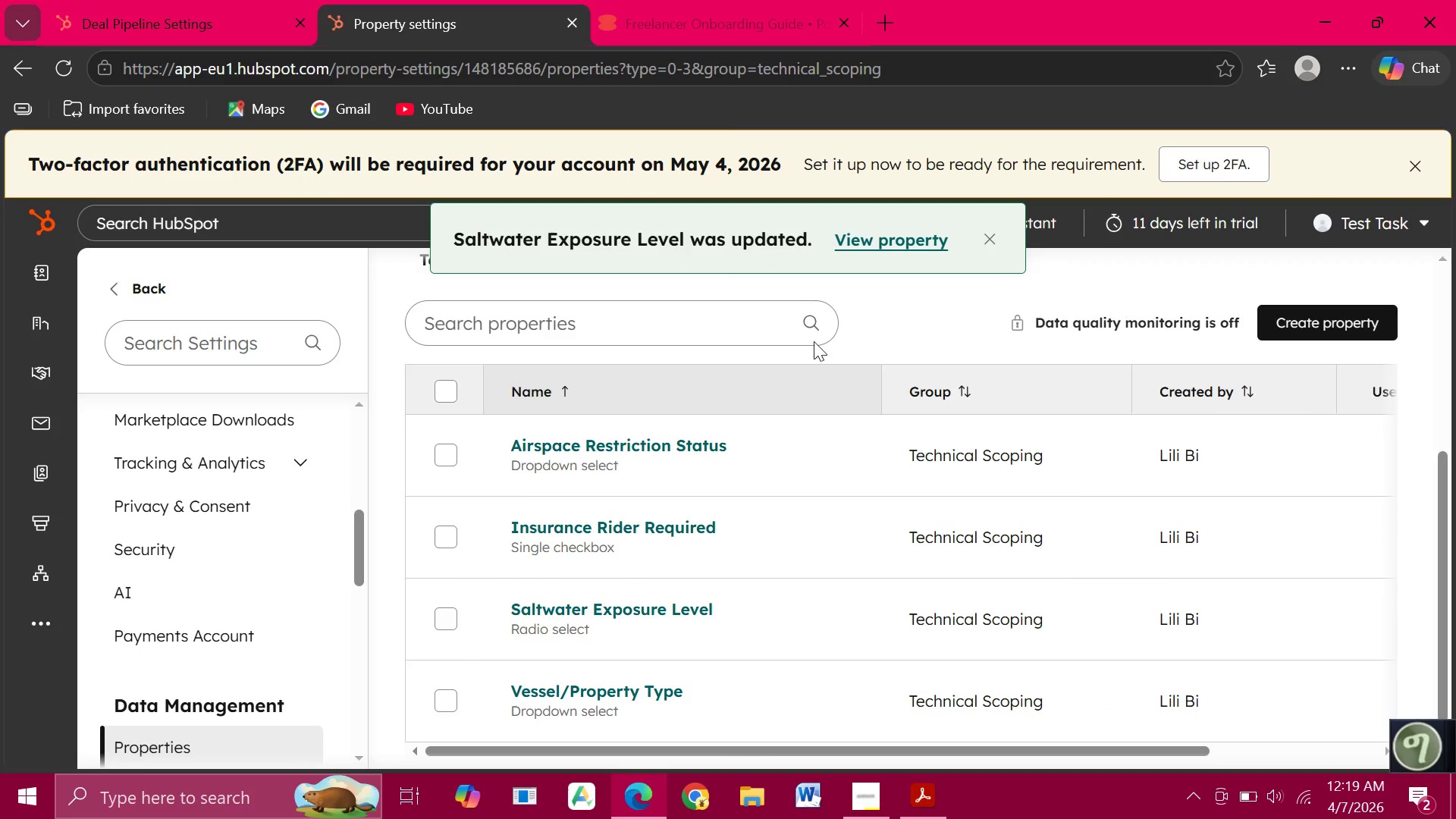 
wait(5.56)
 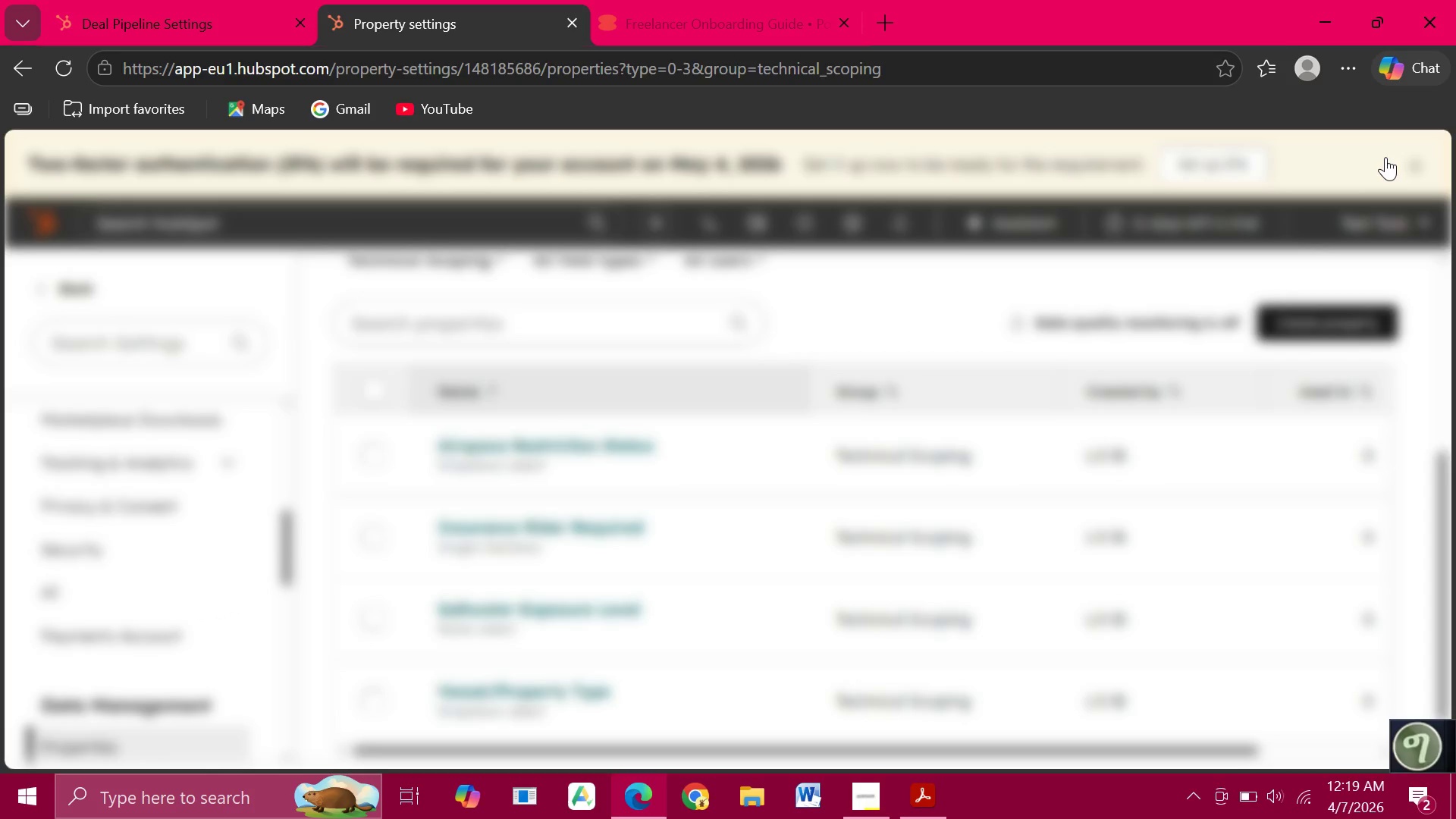 
scroll: coordinate [650, 660], scroll_direction: down, amount: 4.0
 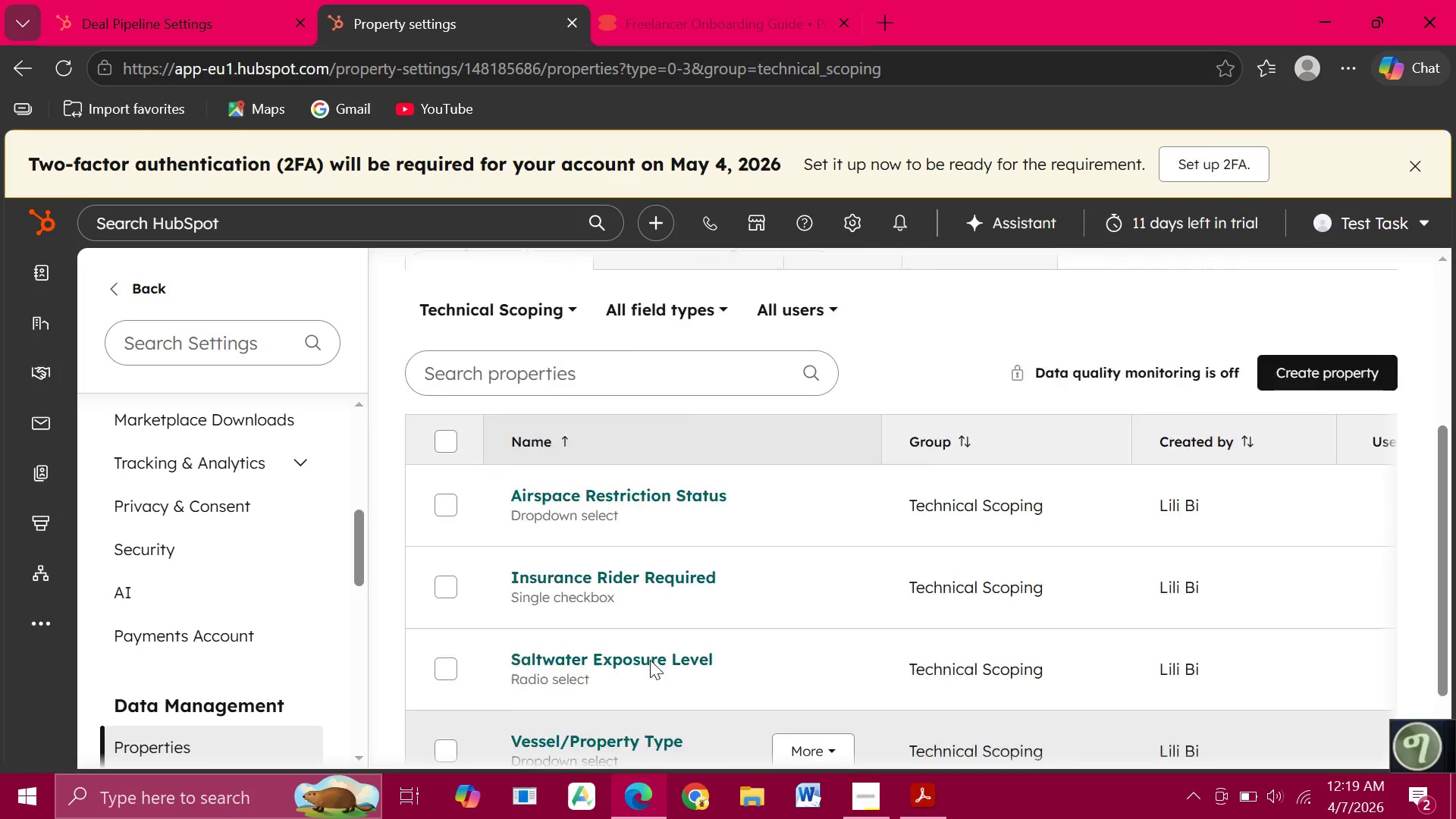 
scroll: coordinate [650, 660], scroll_direction: up, amount: 3.0
 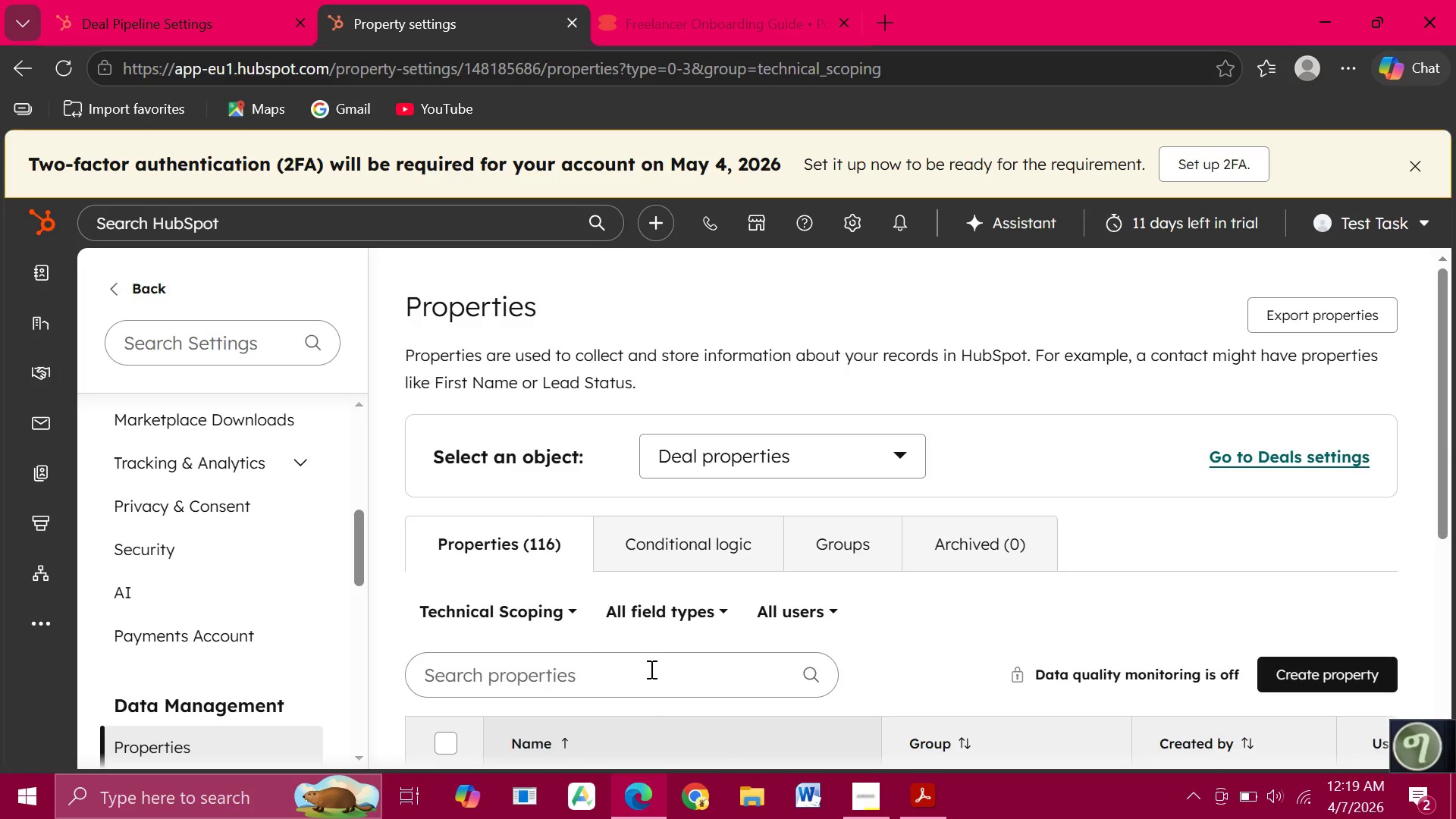 
wait(7.66)
 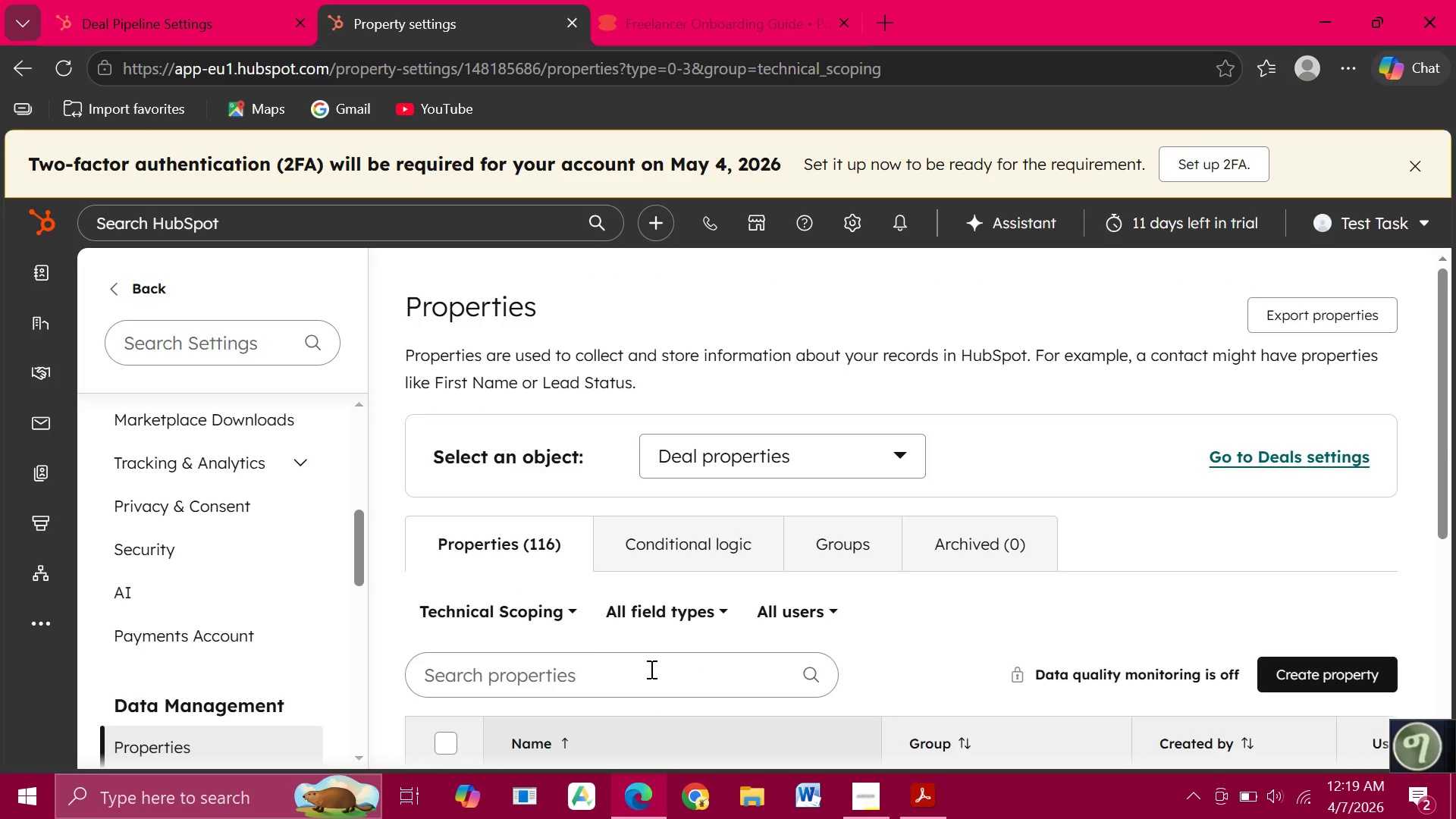 
left_click([224, 19])
 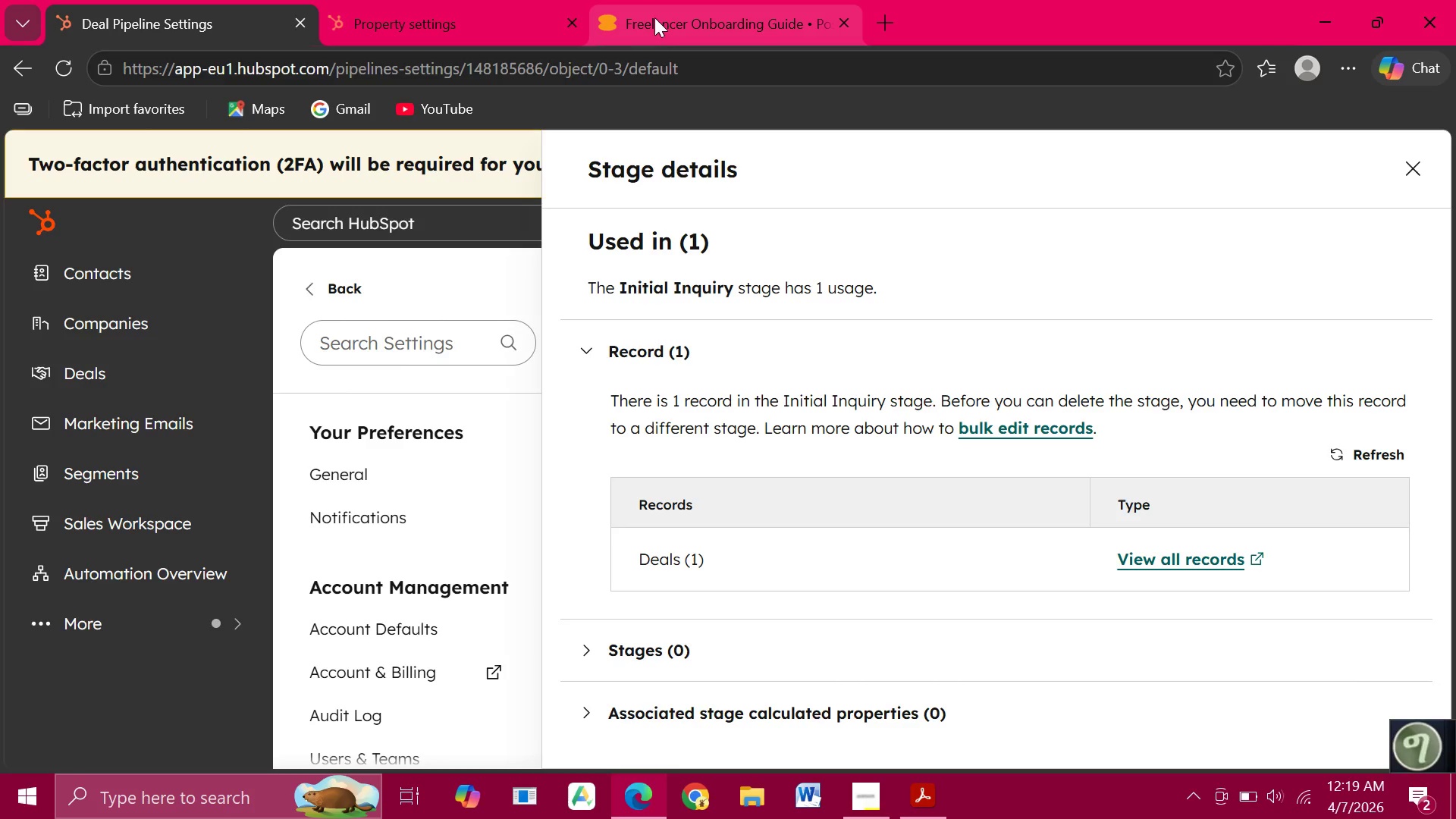 
left_click([658, 17])
 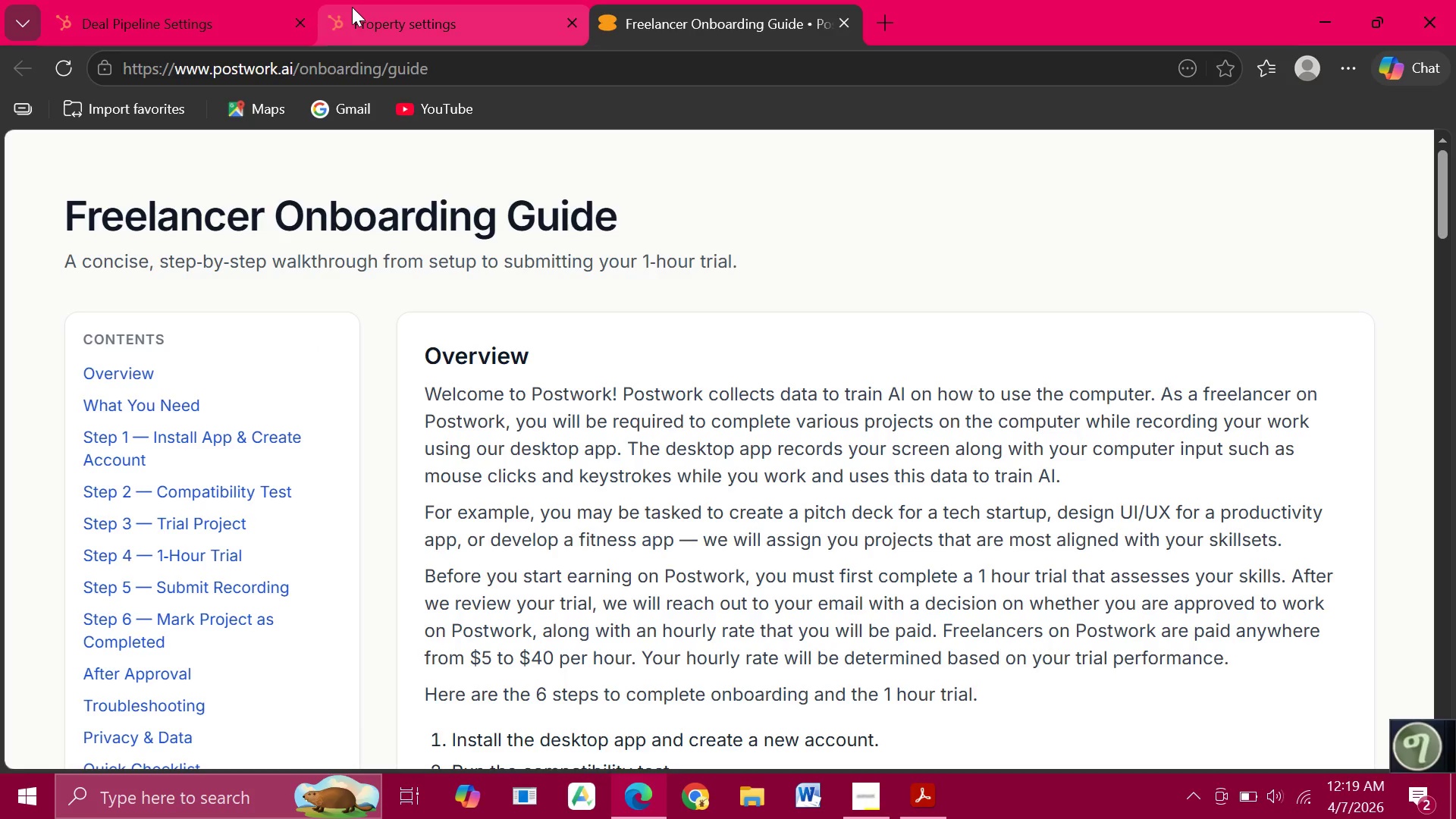 